 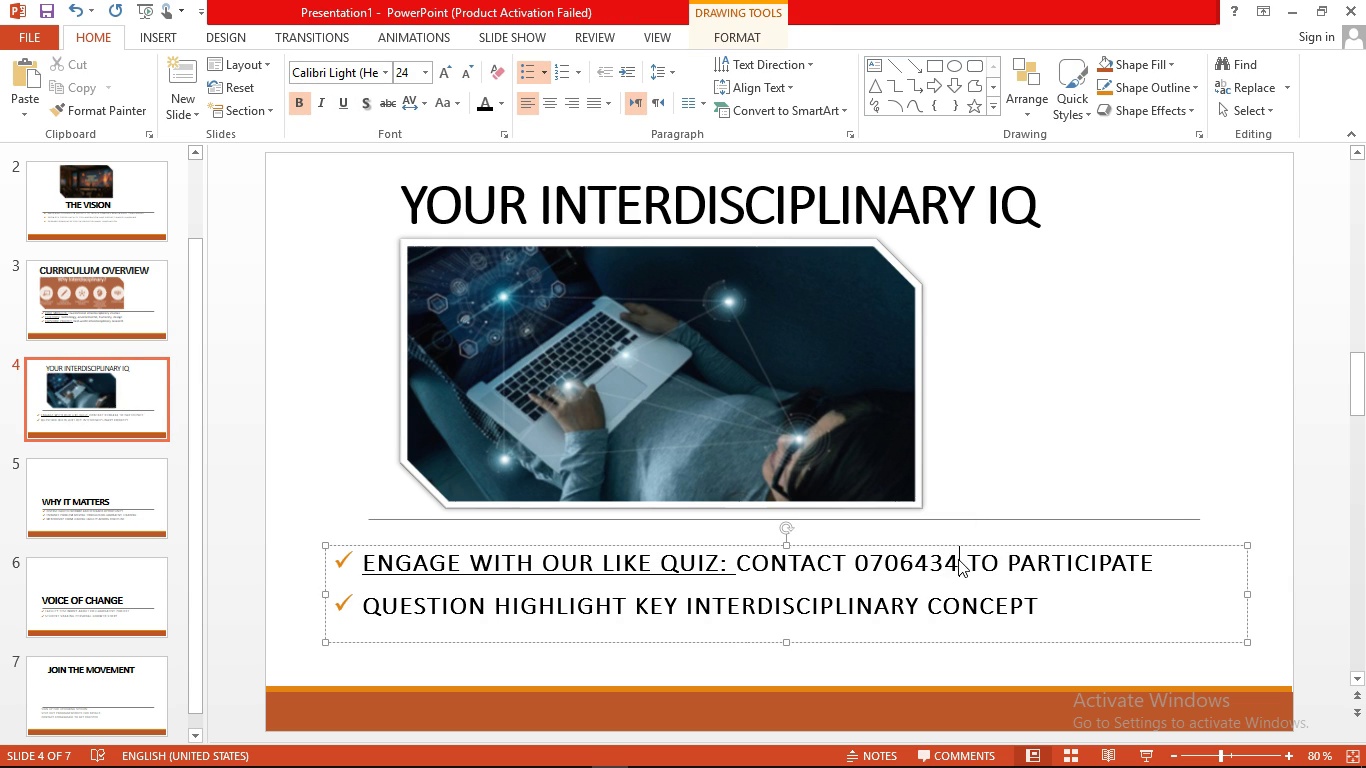 
key(Control+4)
 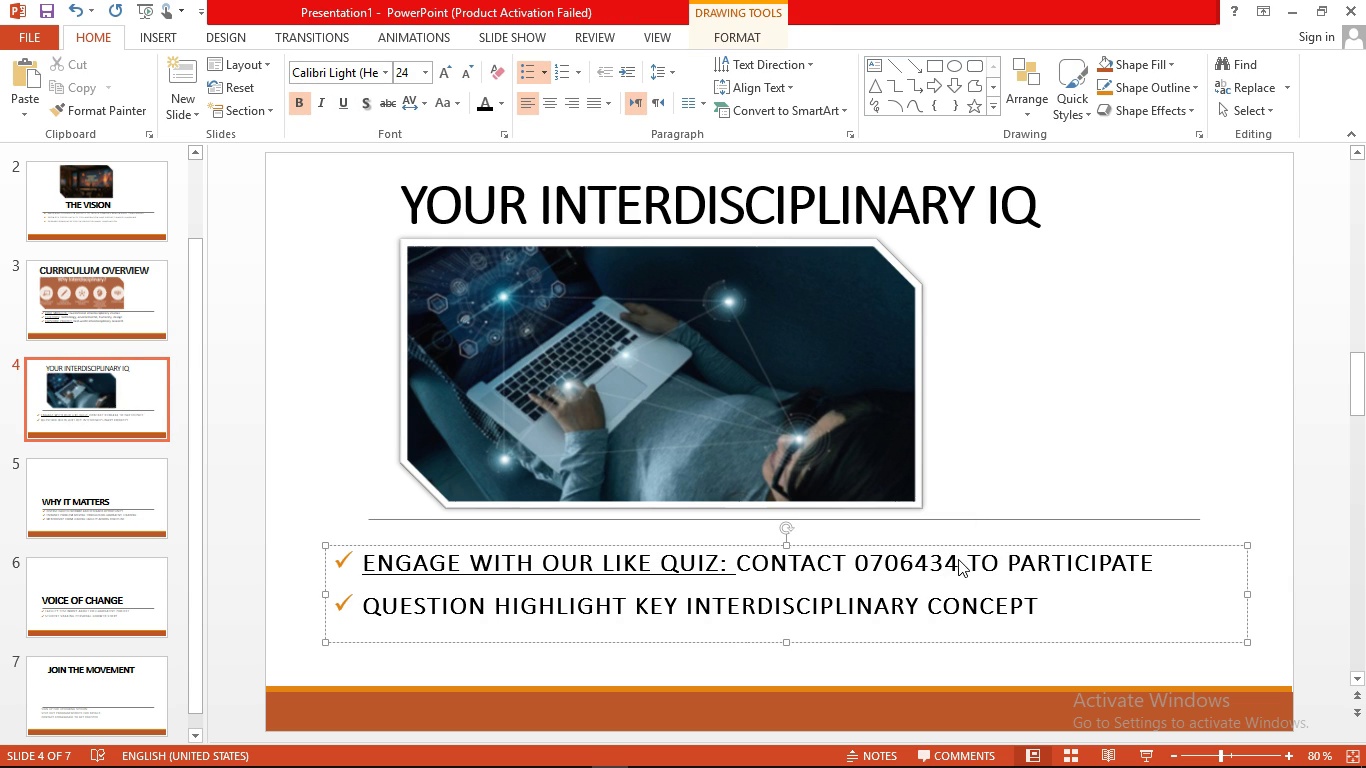 
key(Control+3)
 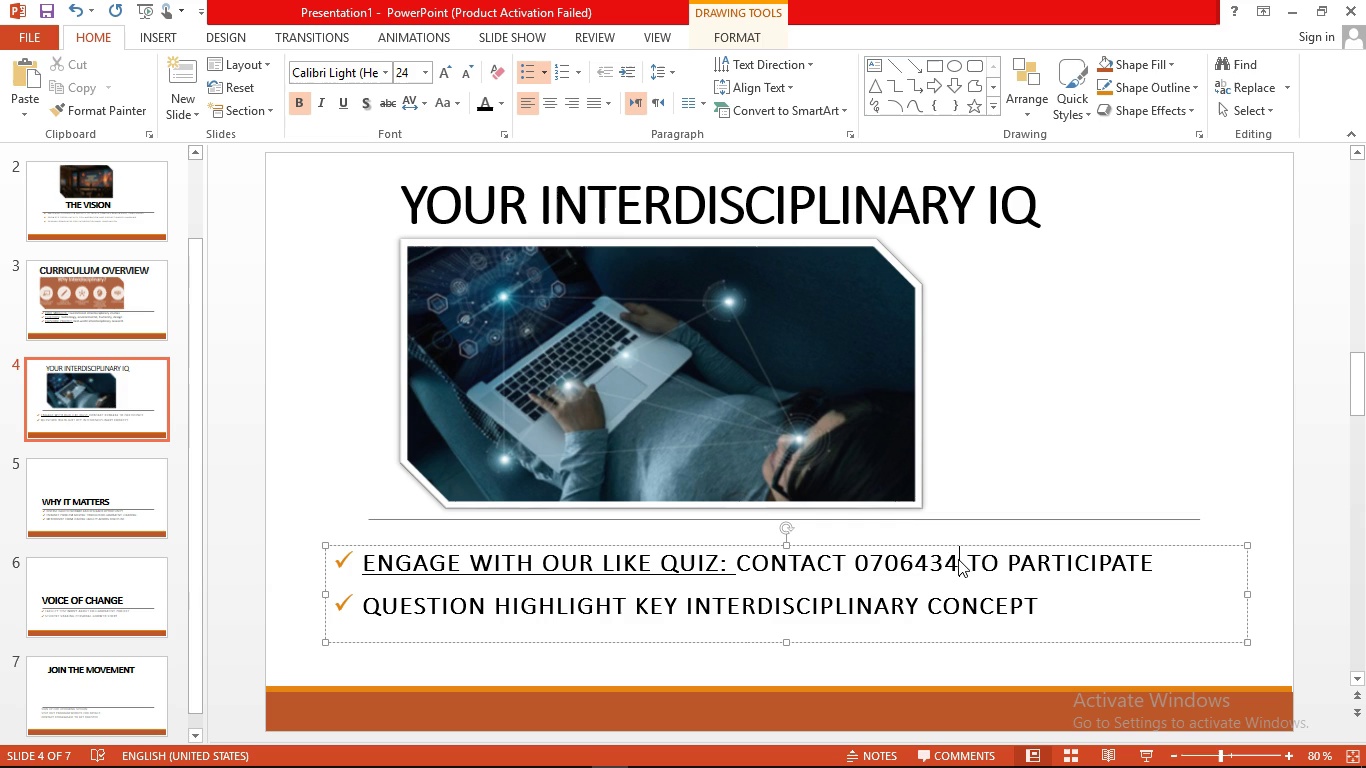 
key(2)
 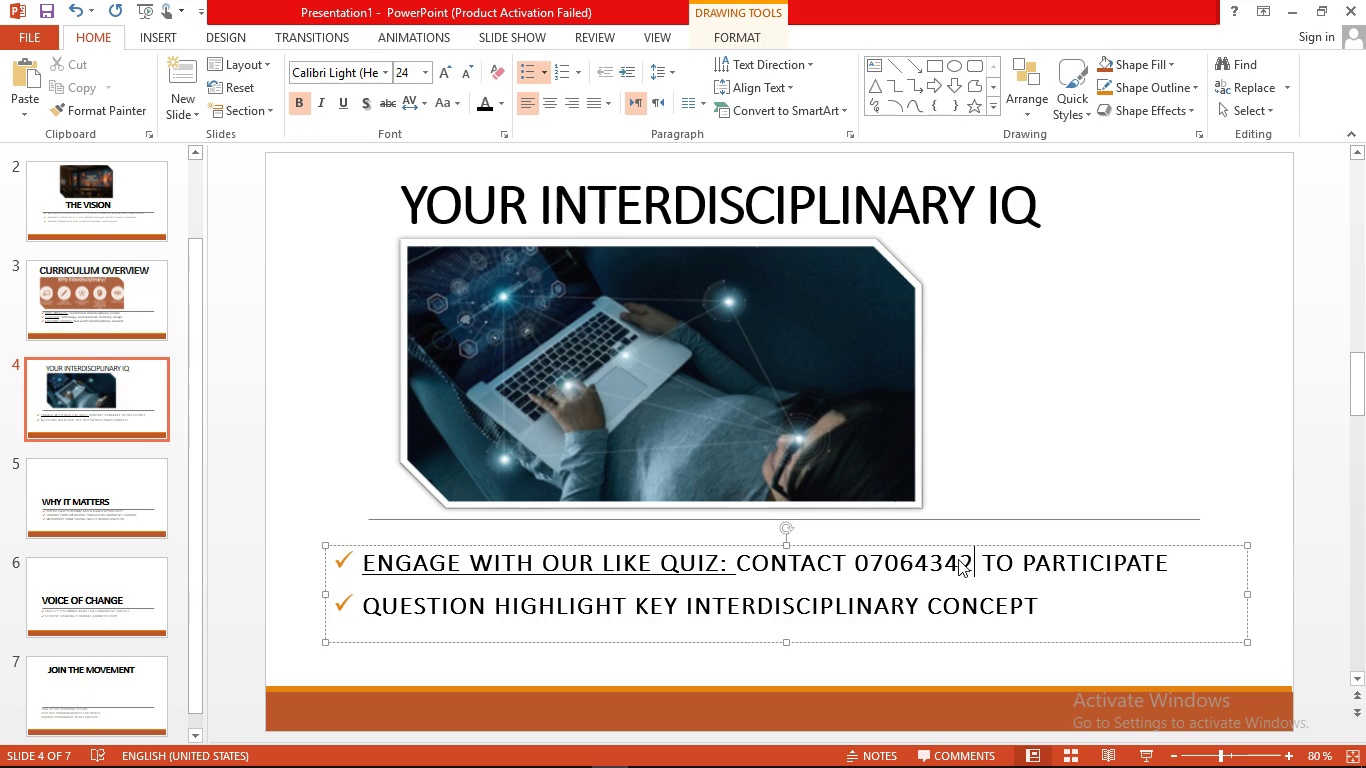 
key(Equal)
 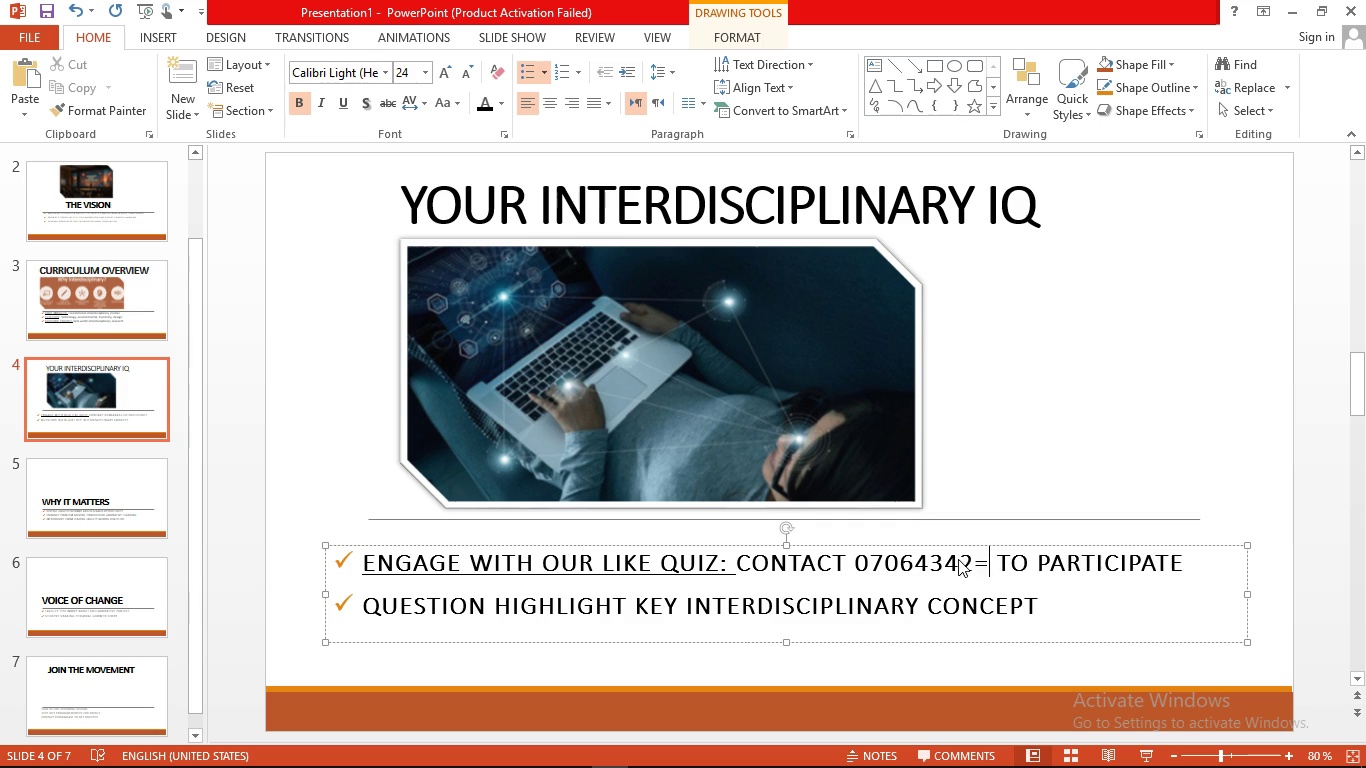 
key(Backspace)
 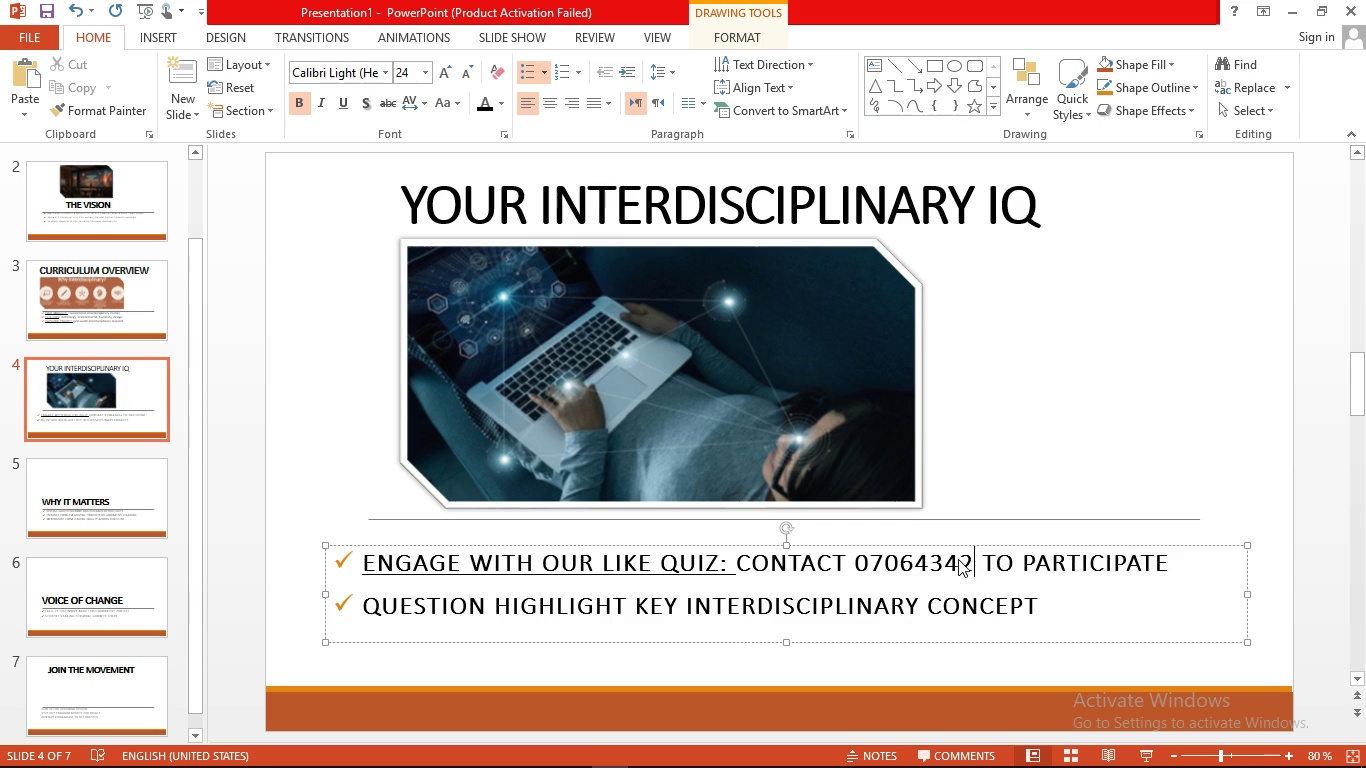 
key(Backspace)
 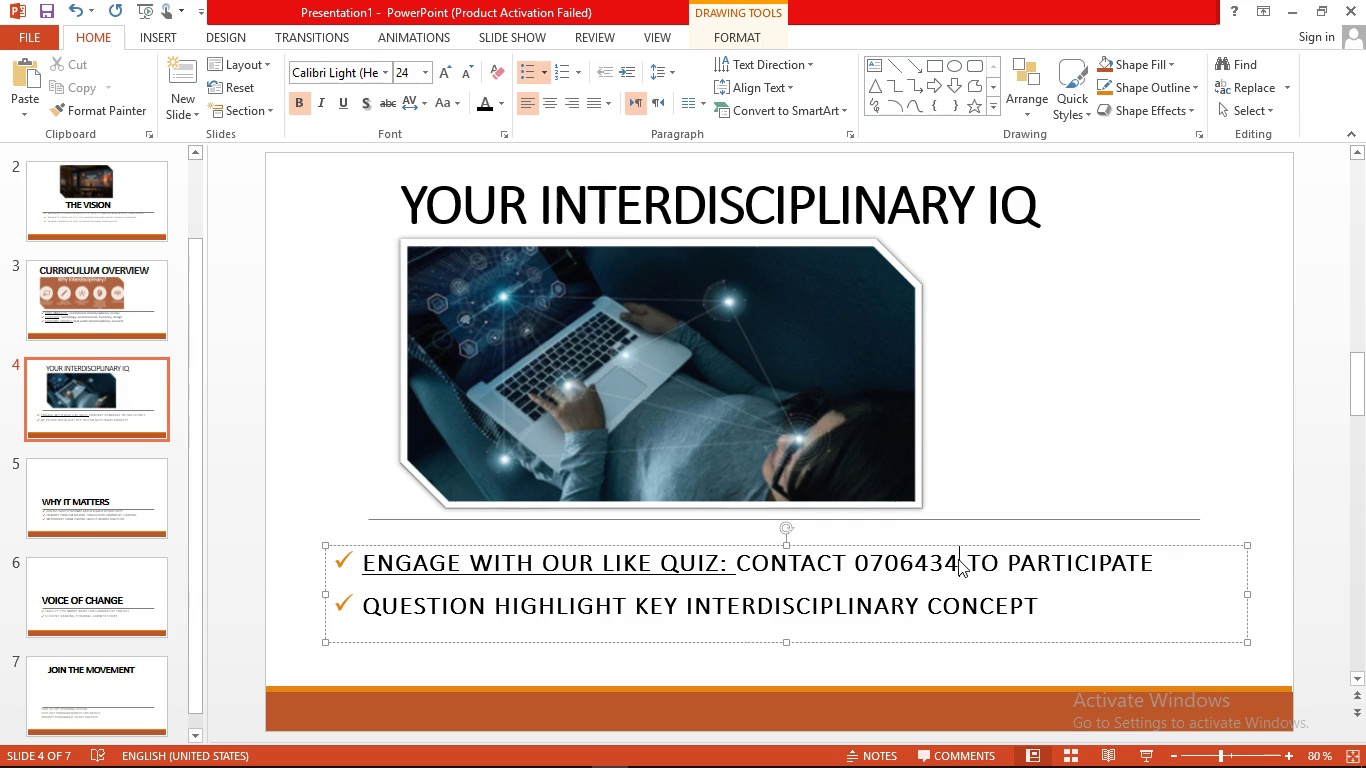 
key(Backspace)
 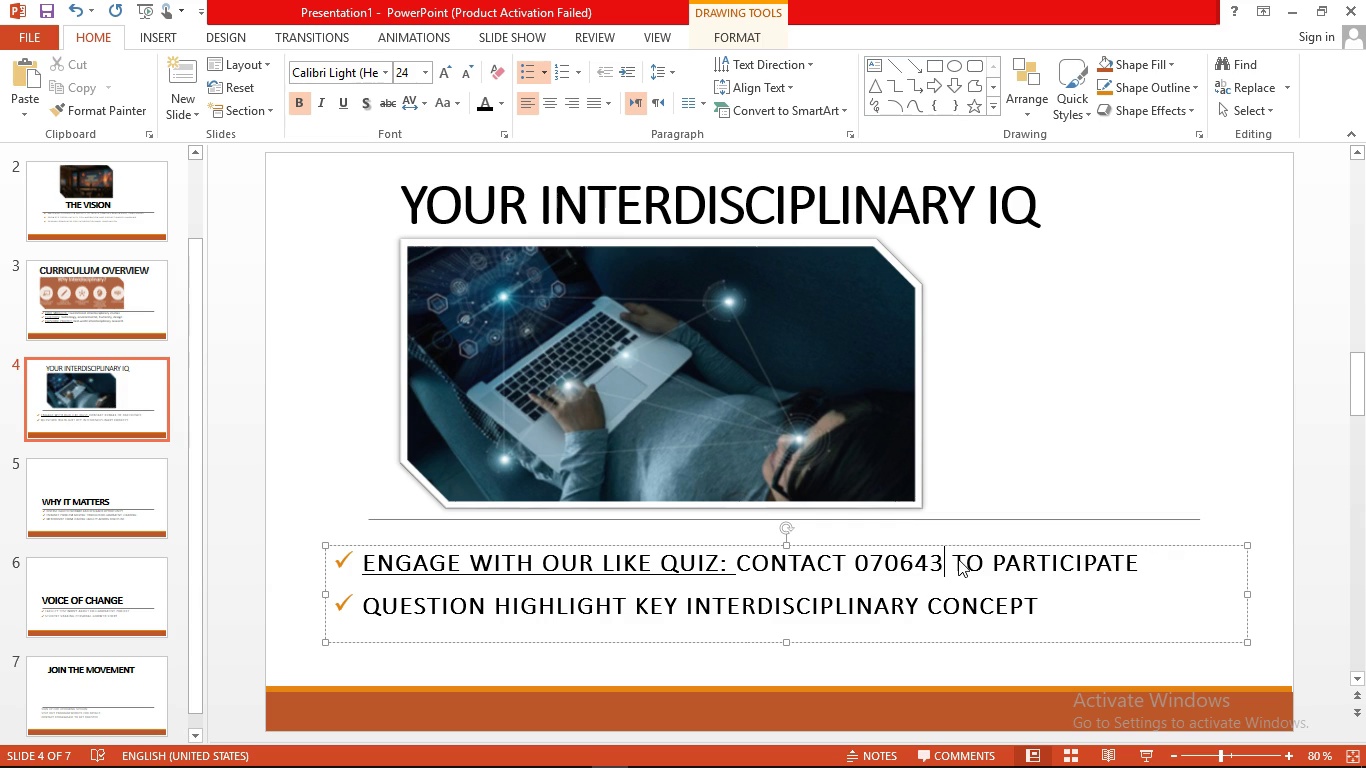 
key(3)
 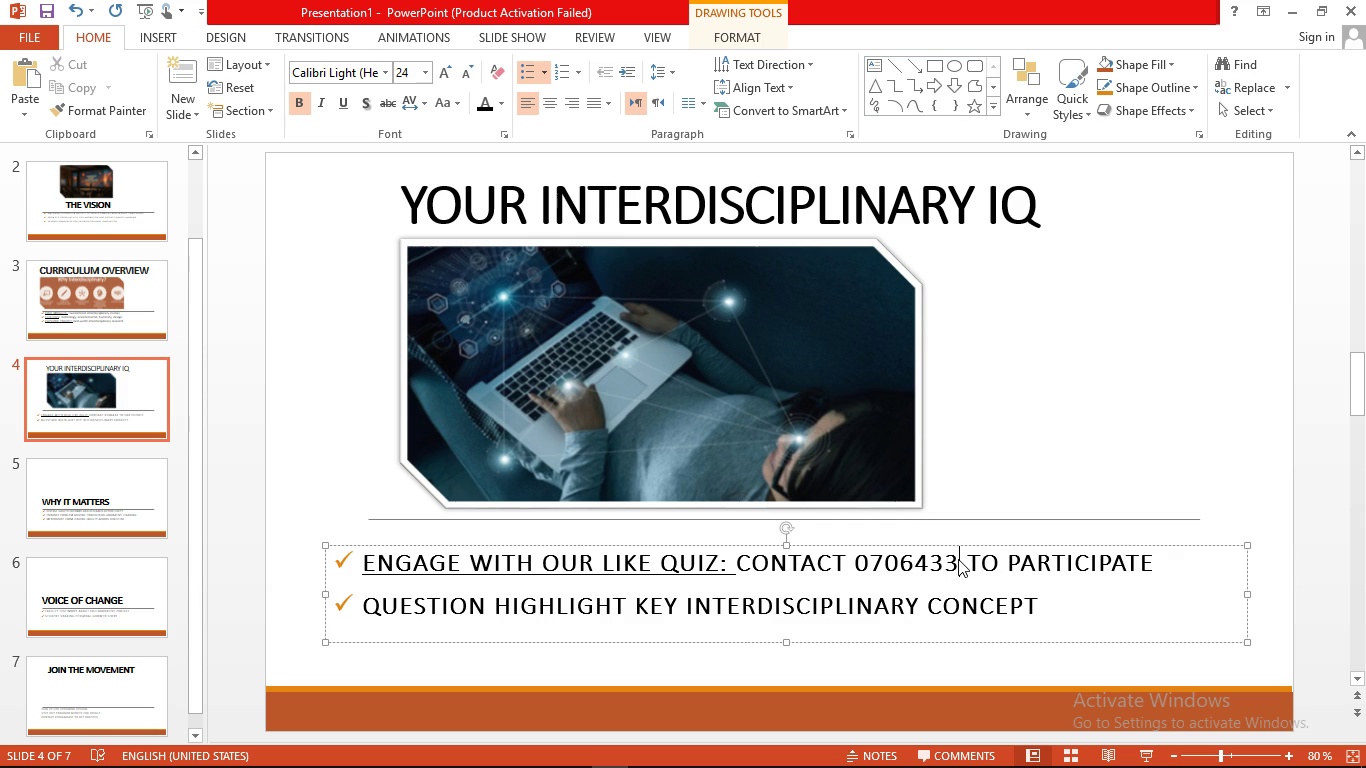 
key(Backspace)
 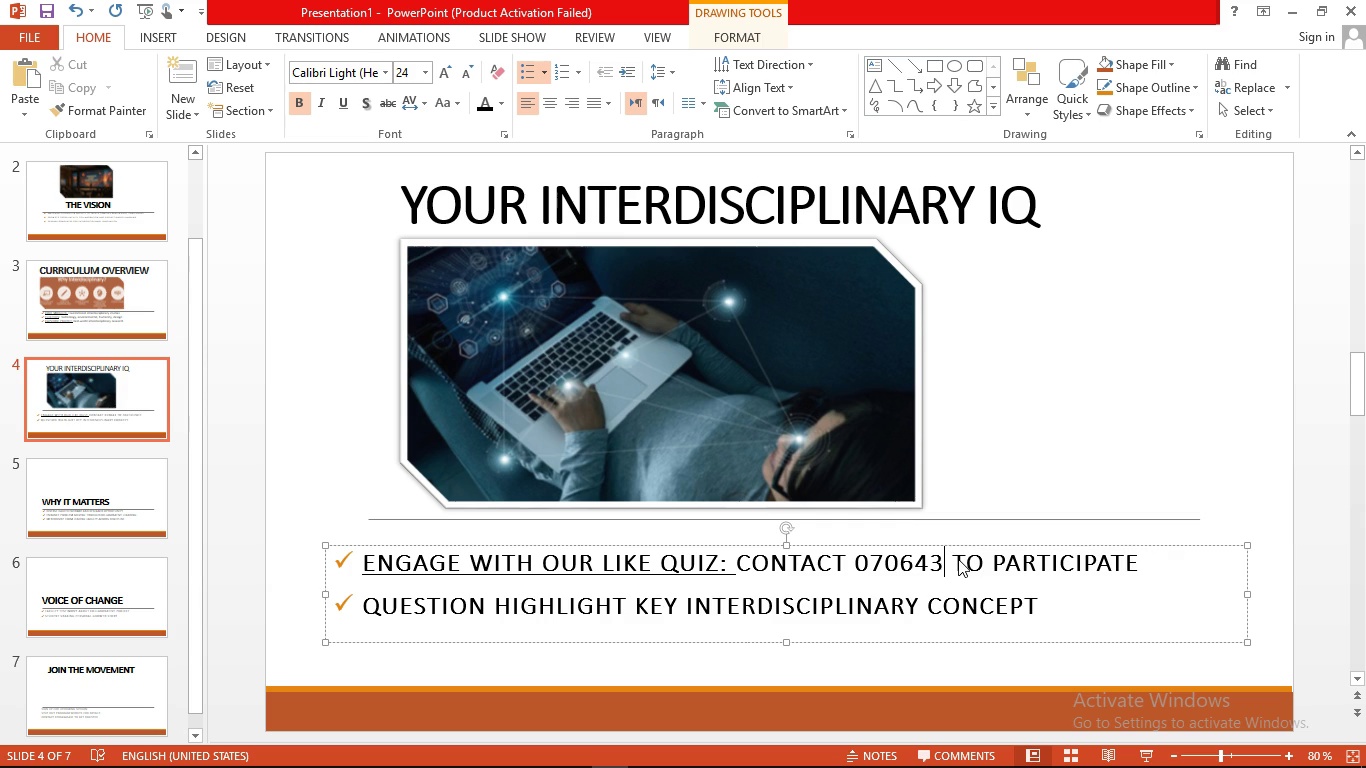 
key(4)